 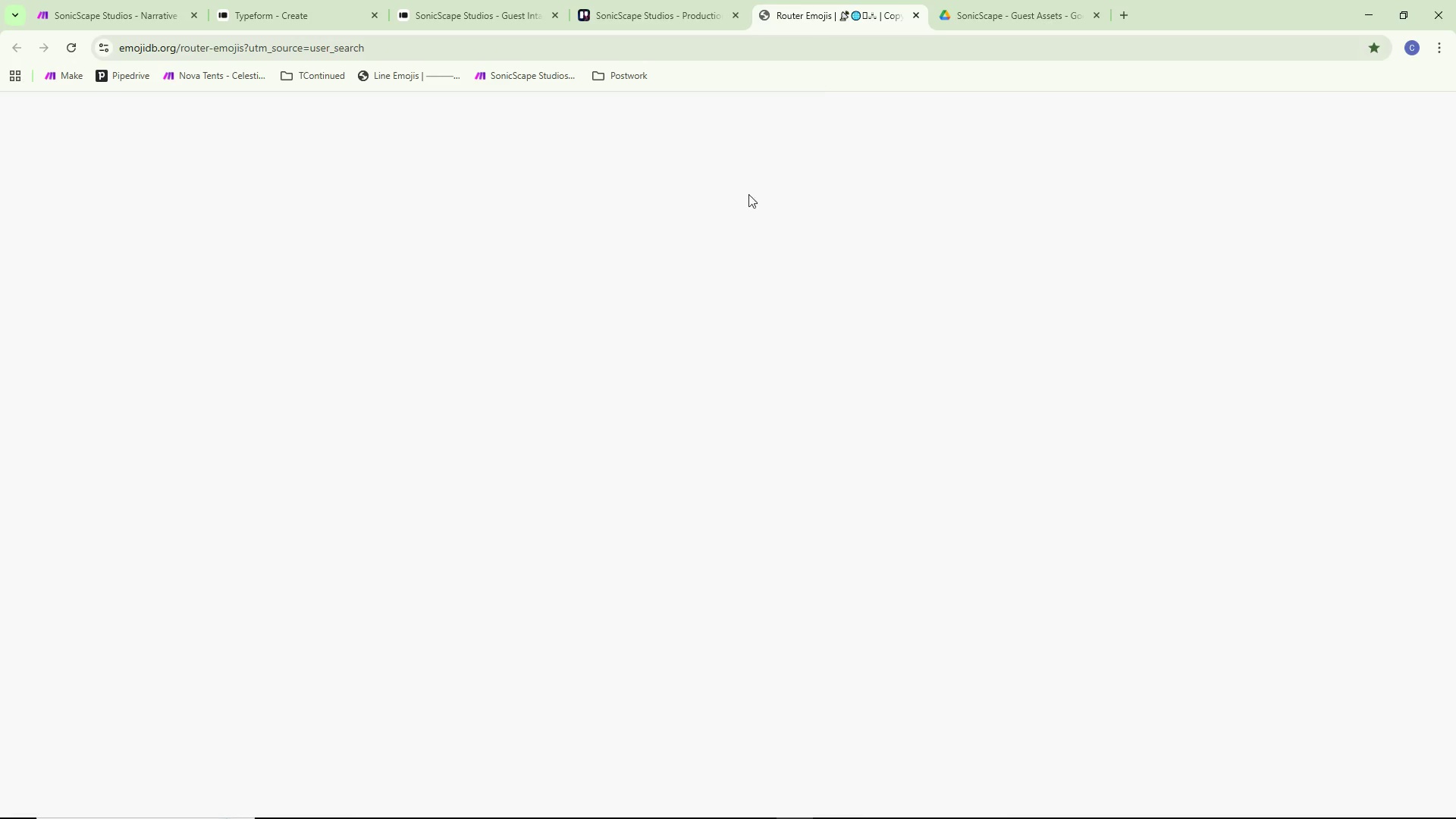 
left_click([585, 102])
 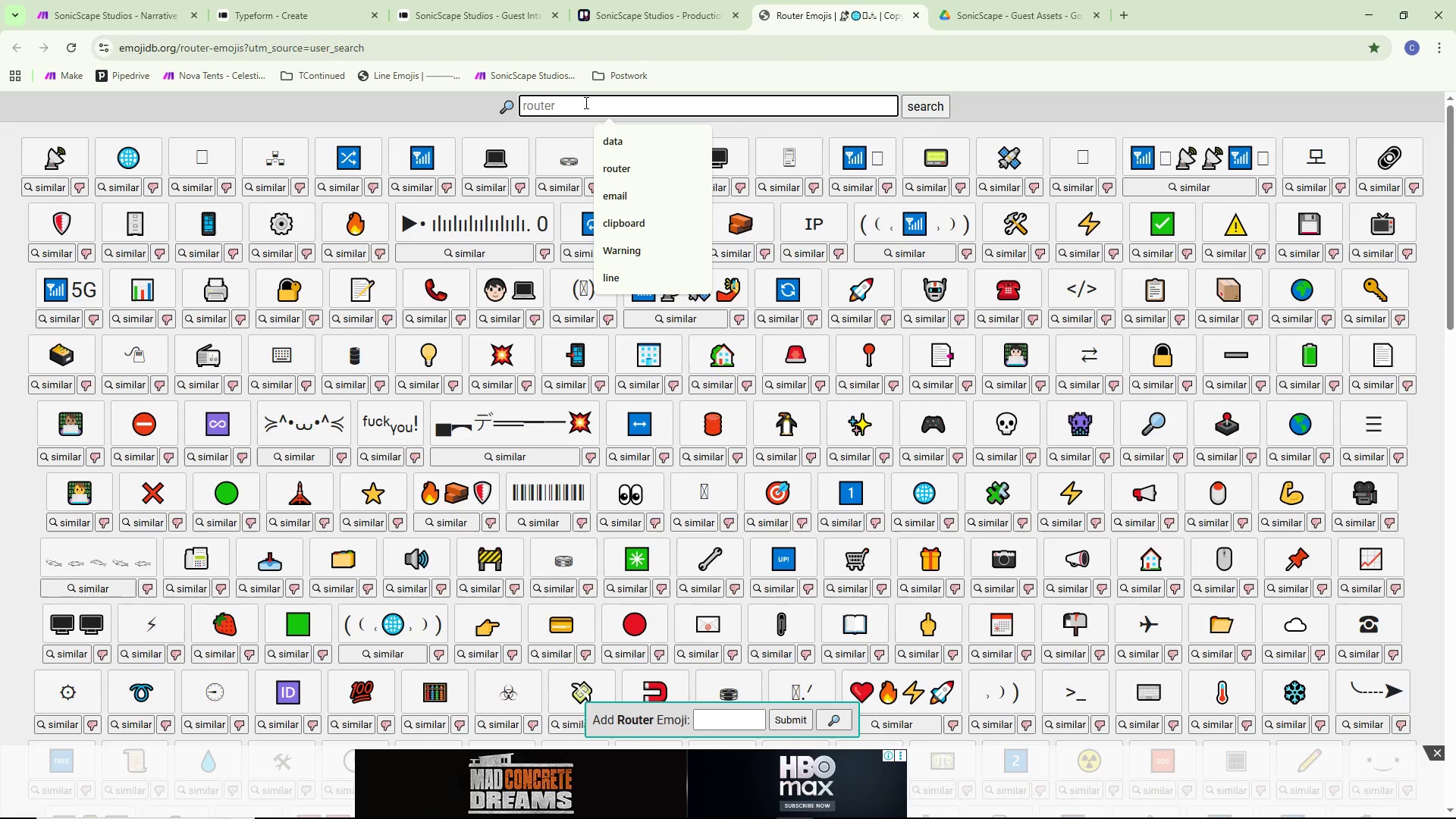 
type(folder)
key(NumpadEnter)
 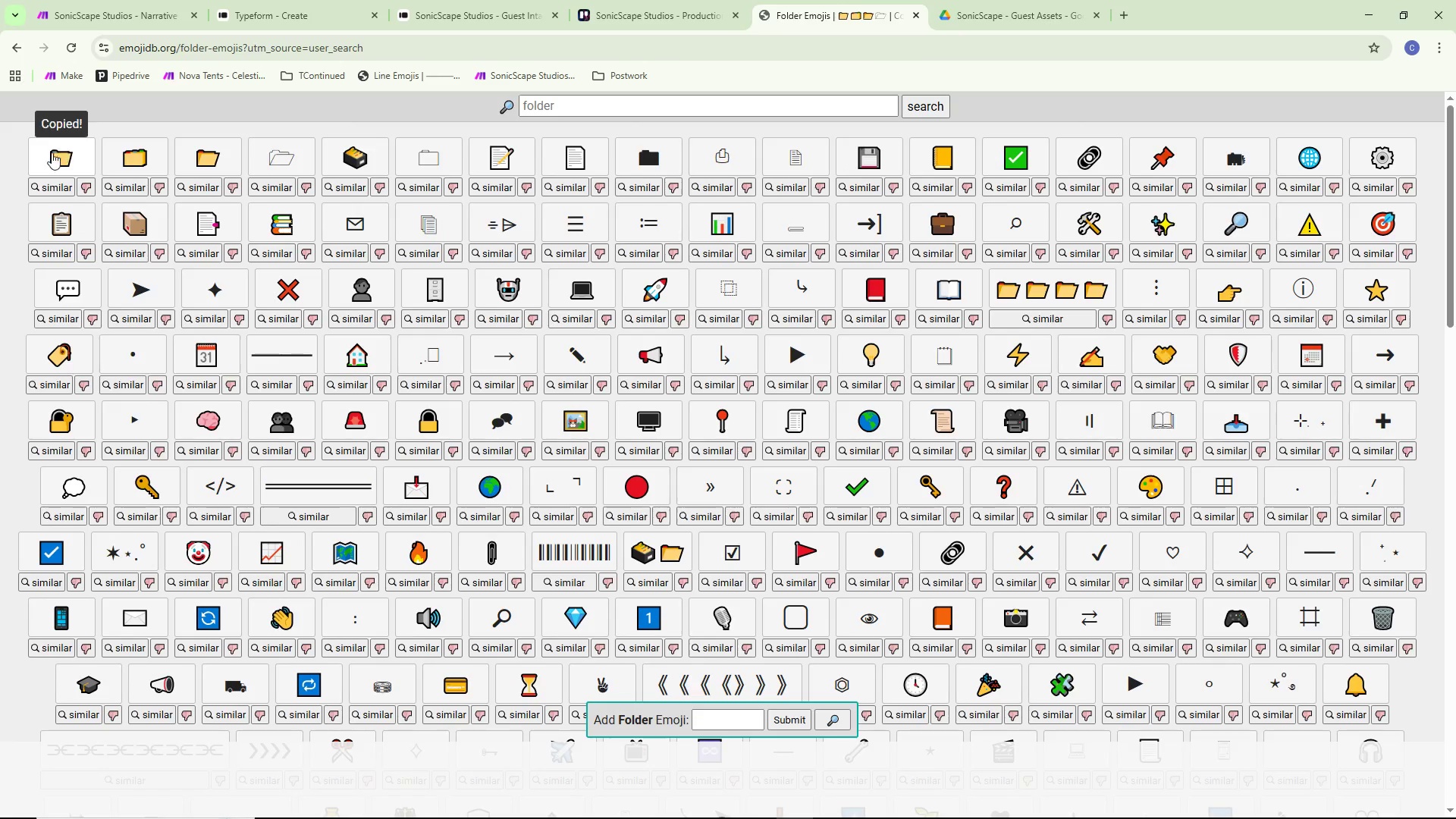 
left_click([103, 0])
 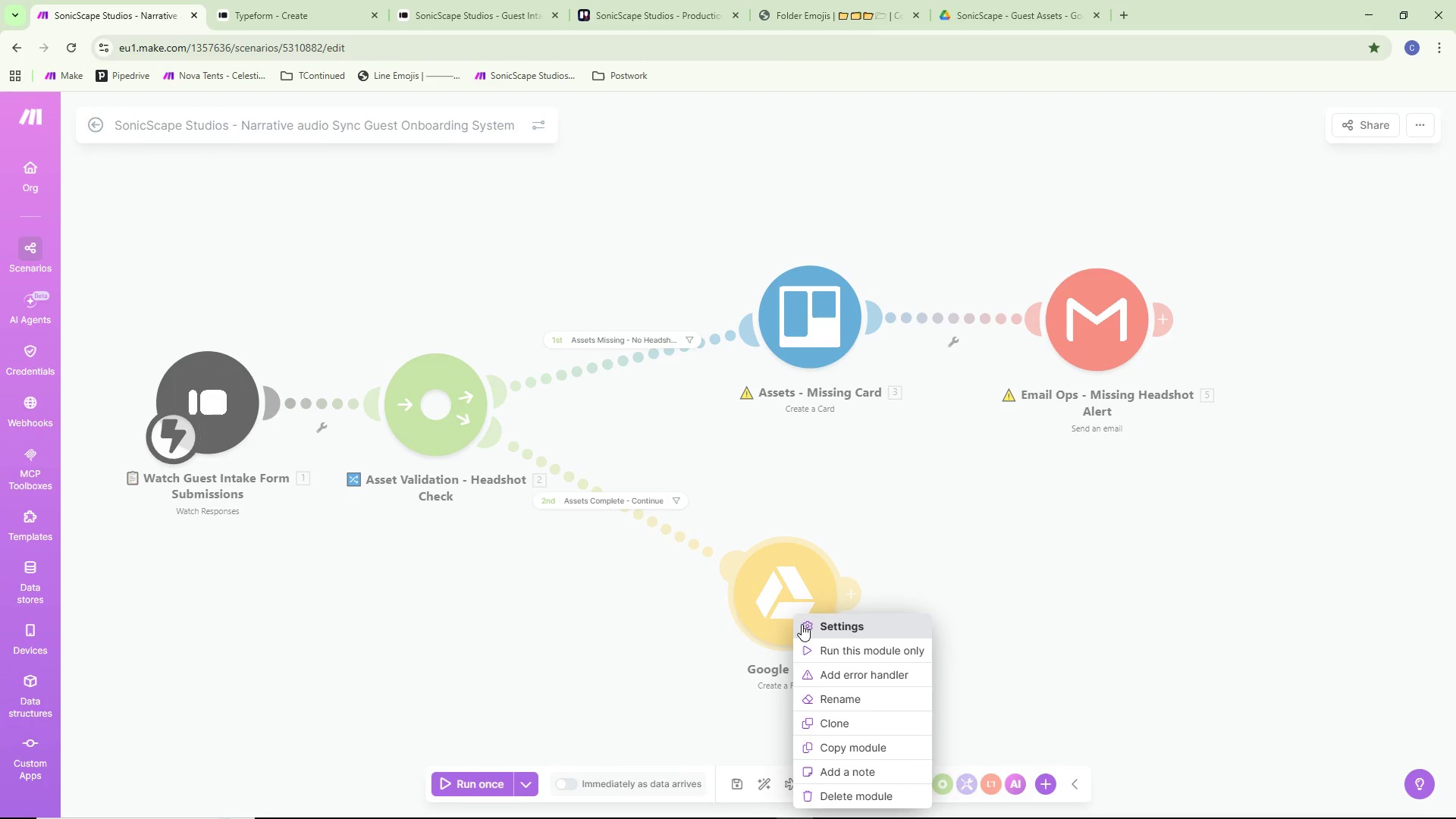 
left_click([833, 695])
 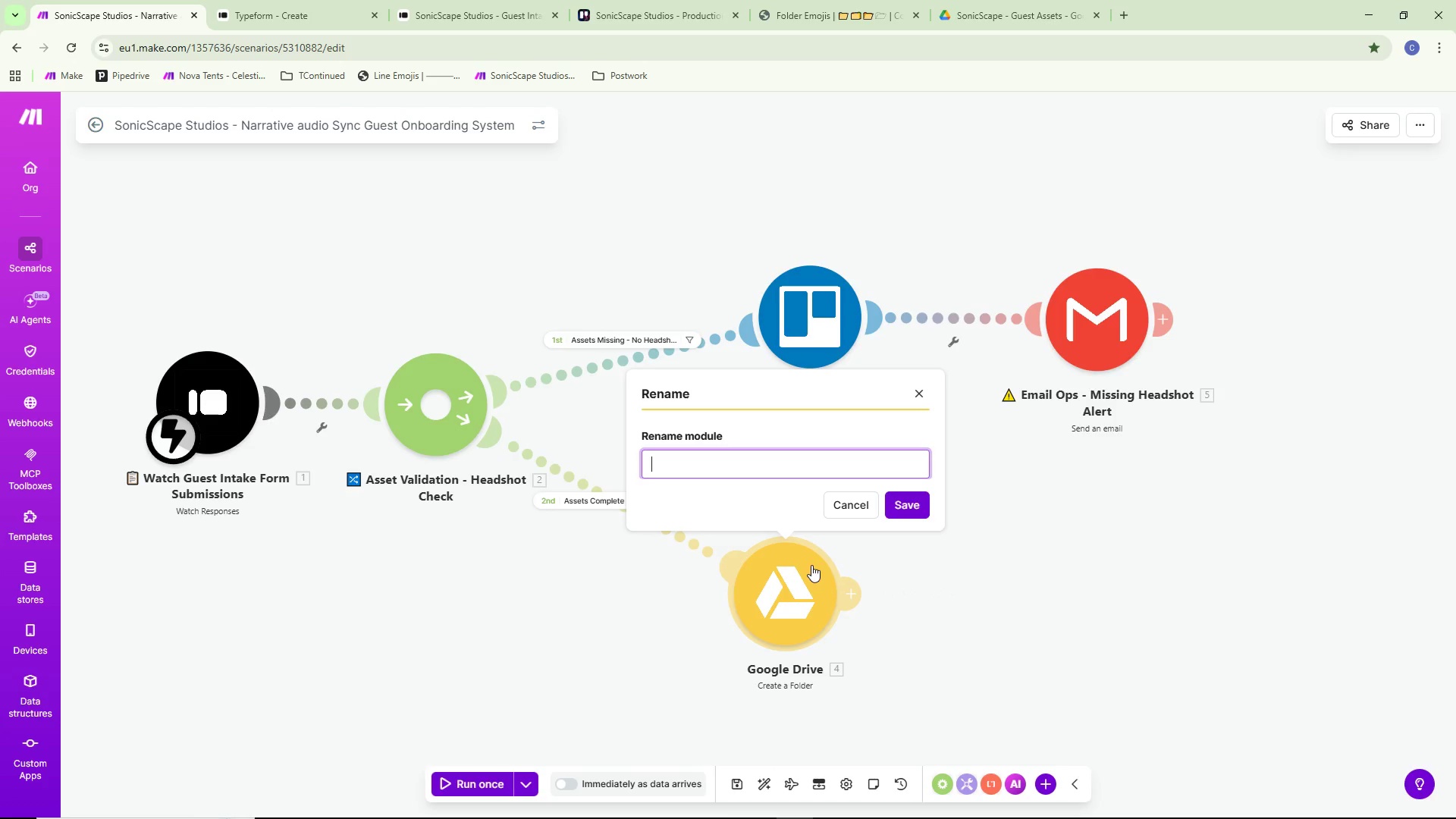 
key(Control+ControlLeft)
 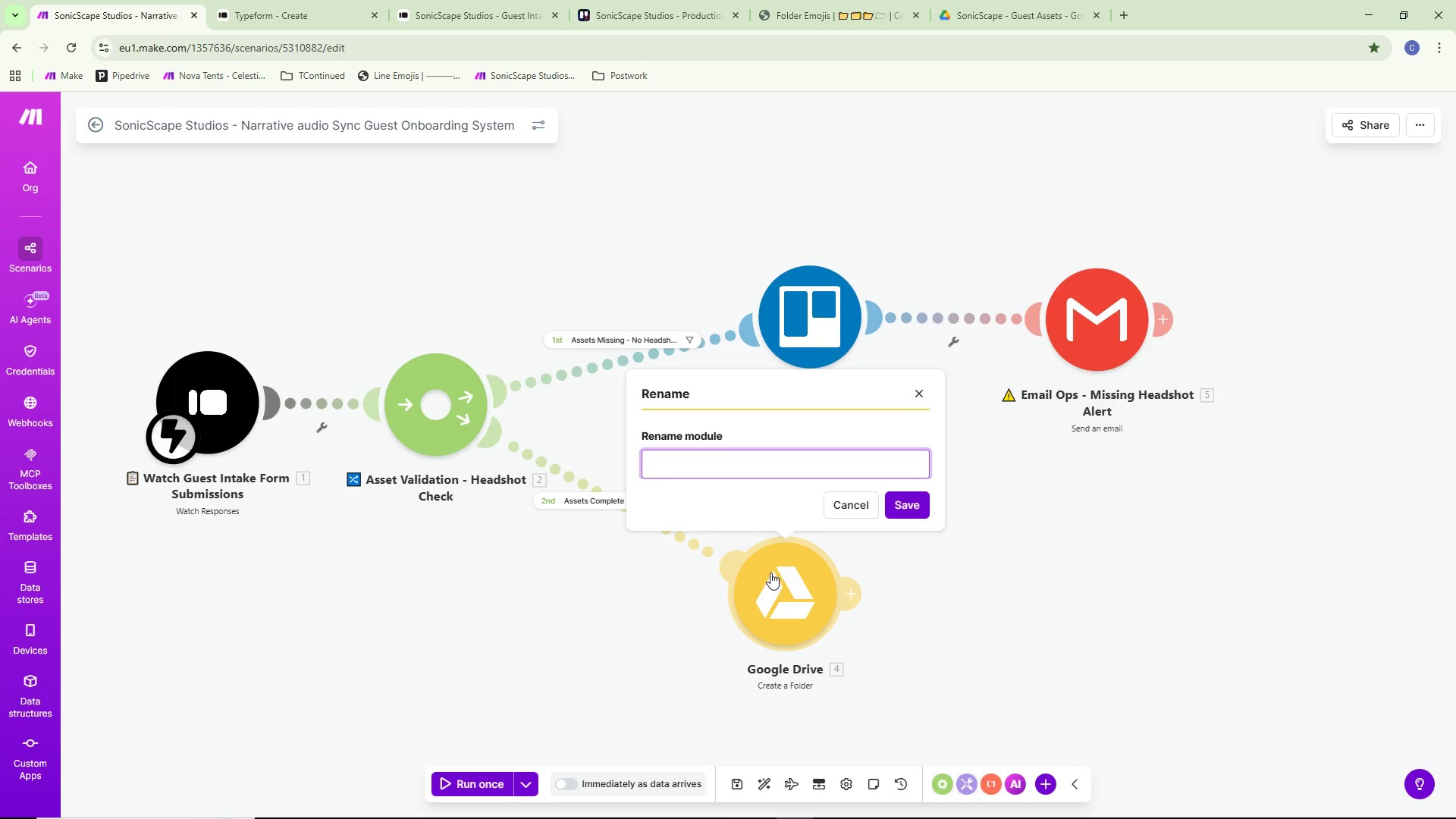 
key(Control+V)
 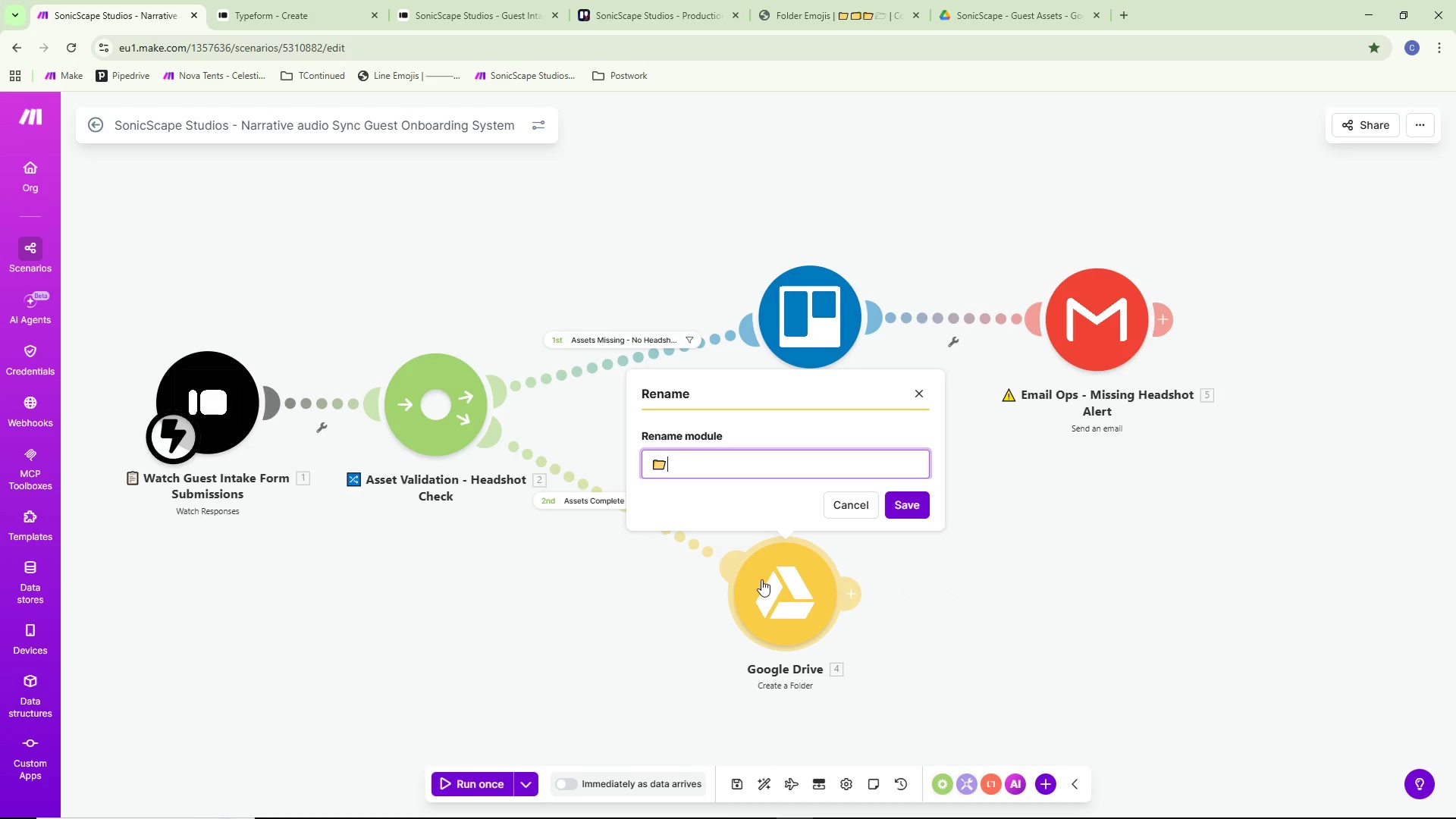 
type( Create guesty)
 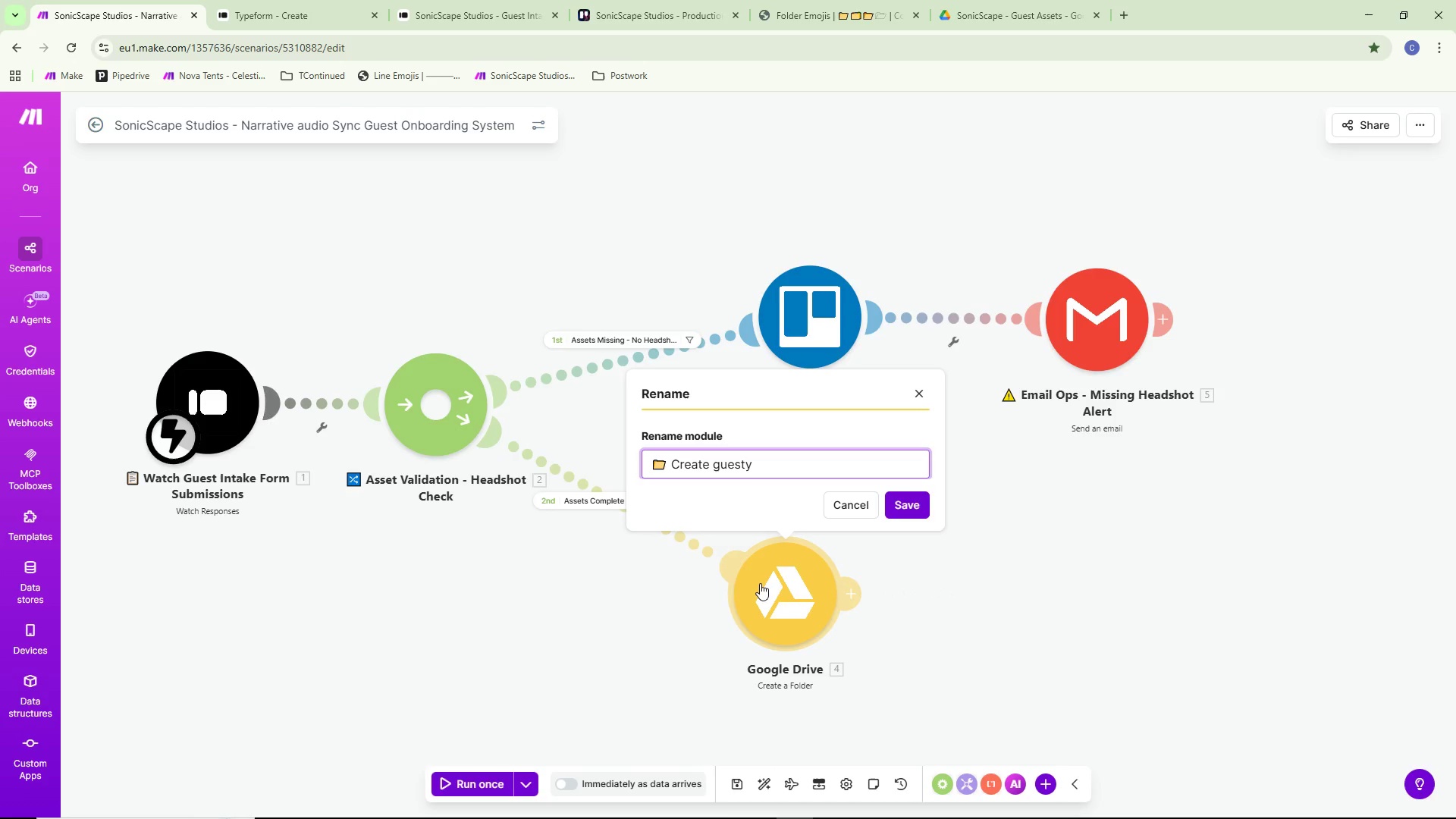 
key(Control+ControlLeft)
 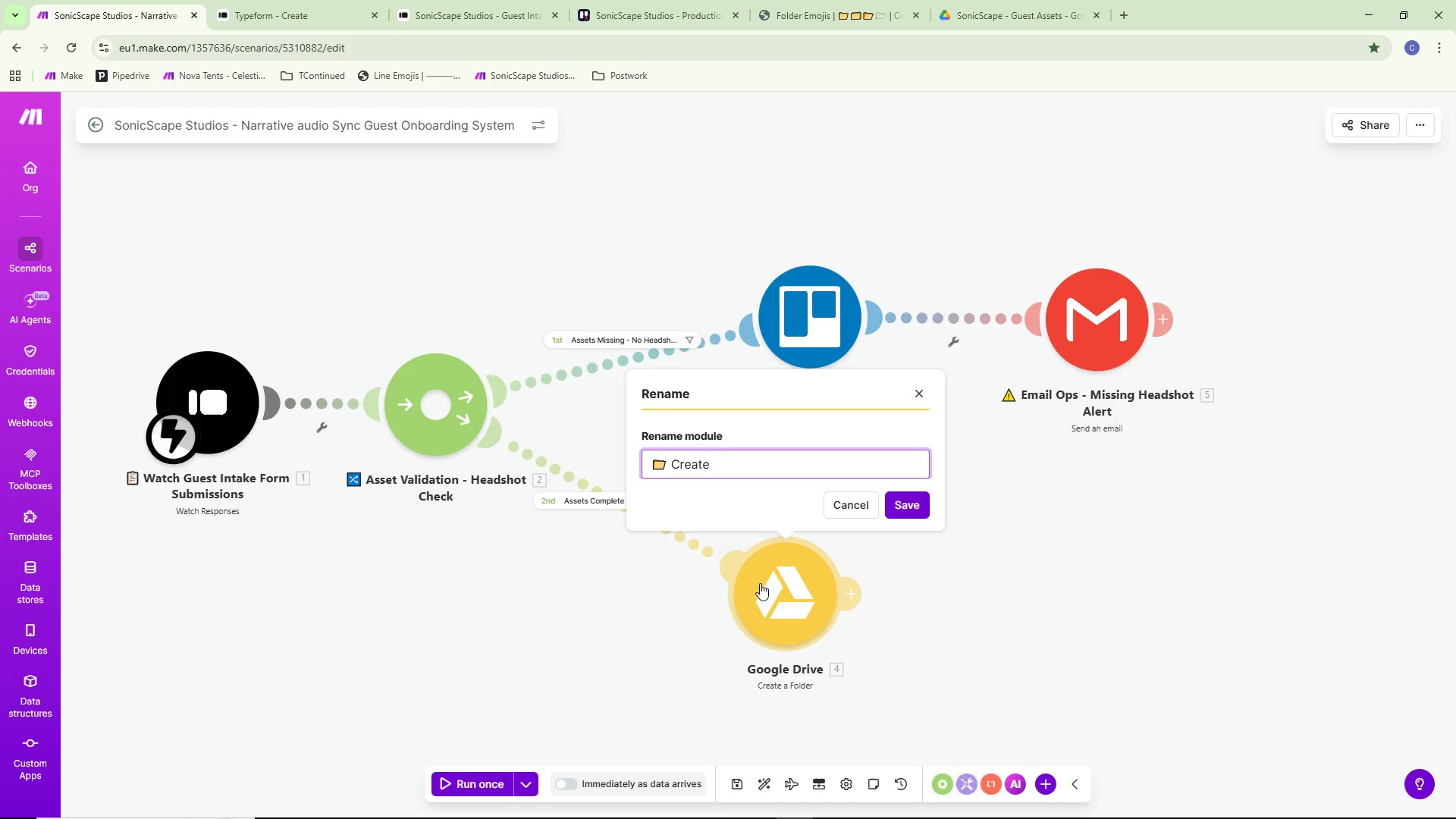 
key(Control+Backspace)
 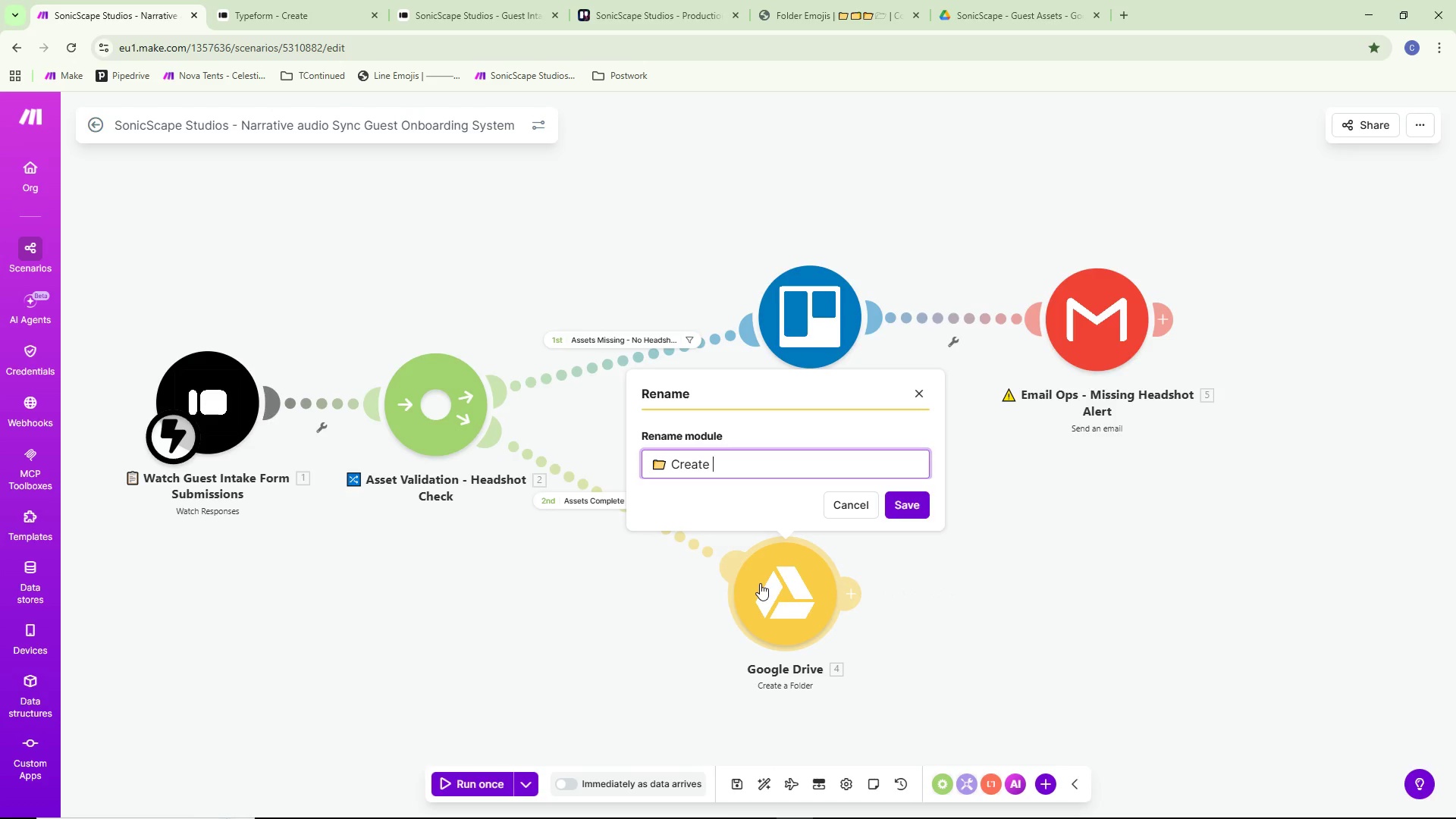 
type(Guest Df)
key(Backspace)
type(rive)
 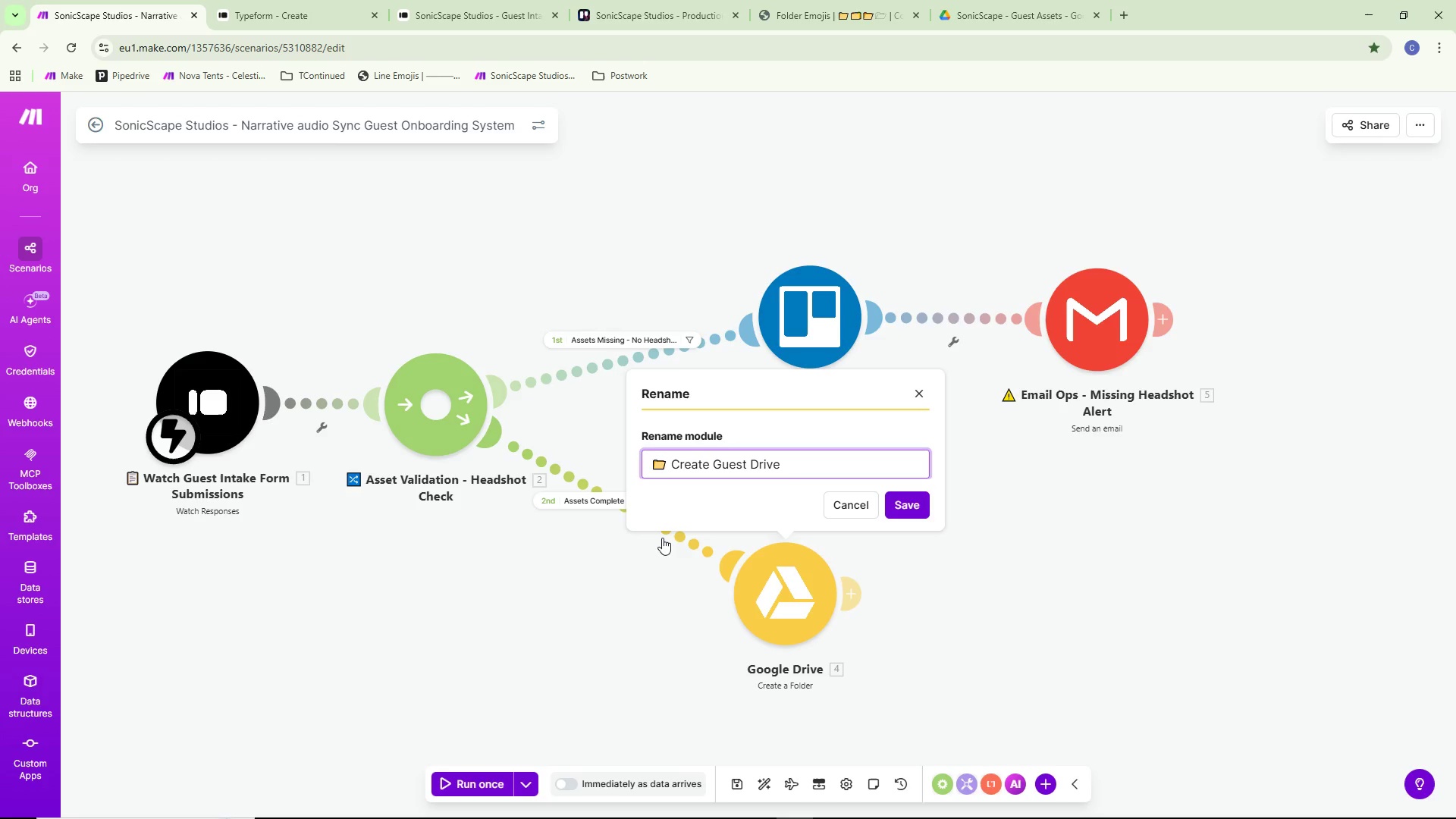 
wait(5.17)
 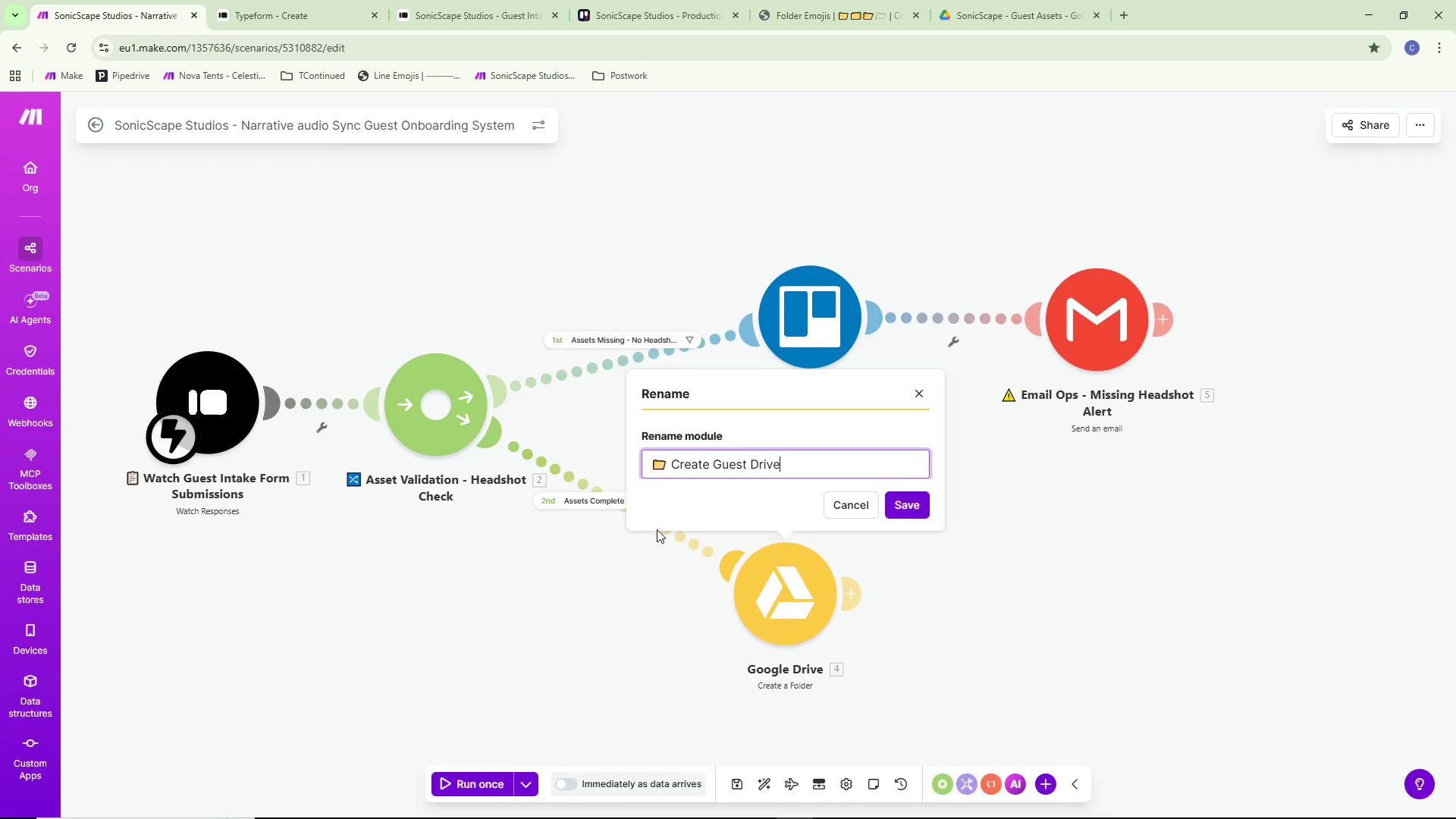 
type( Folder)
 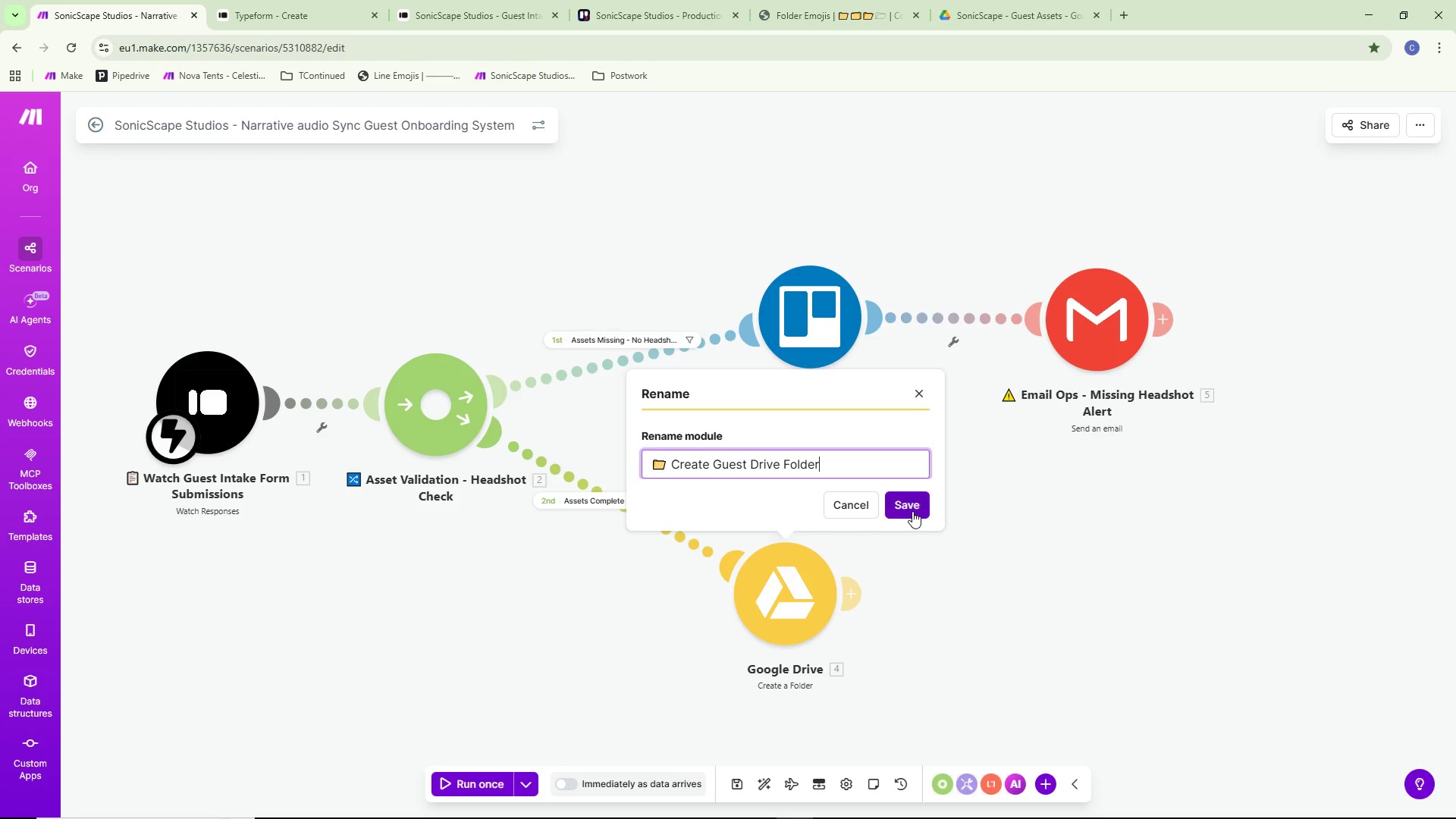 
scroll: coordinate [911, 529], scroll_direction: down, amount: 2.0
 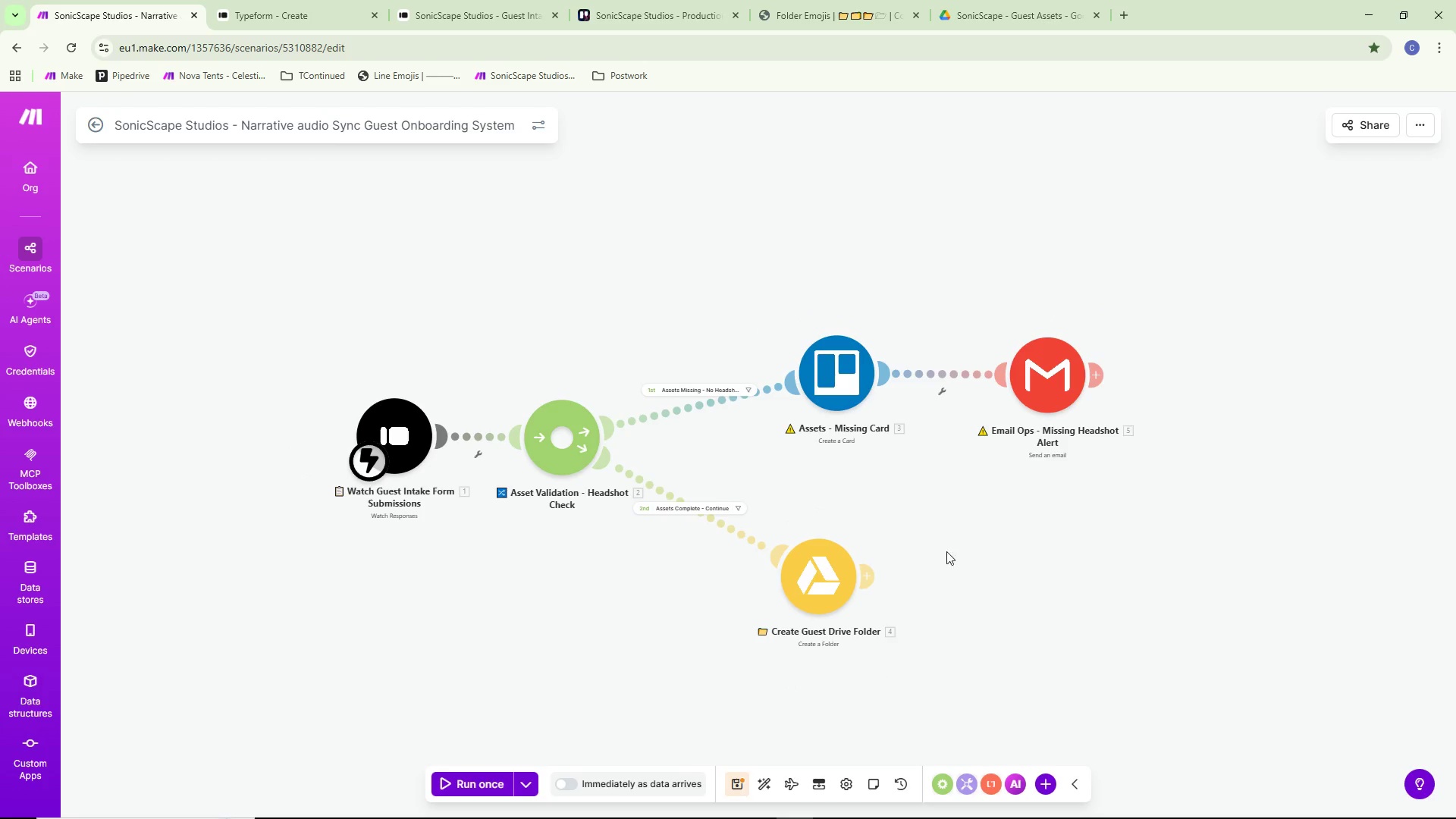 
left_click_drag(start_coordinate=[977, 570], to_coordinate=[864, 493])
 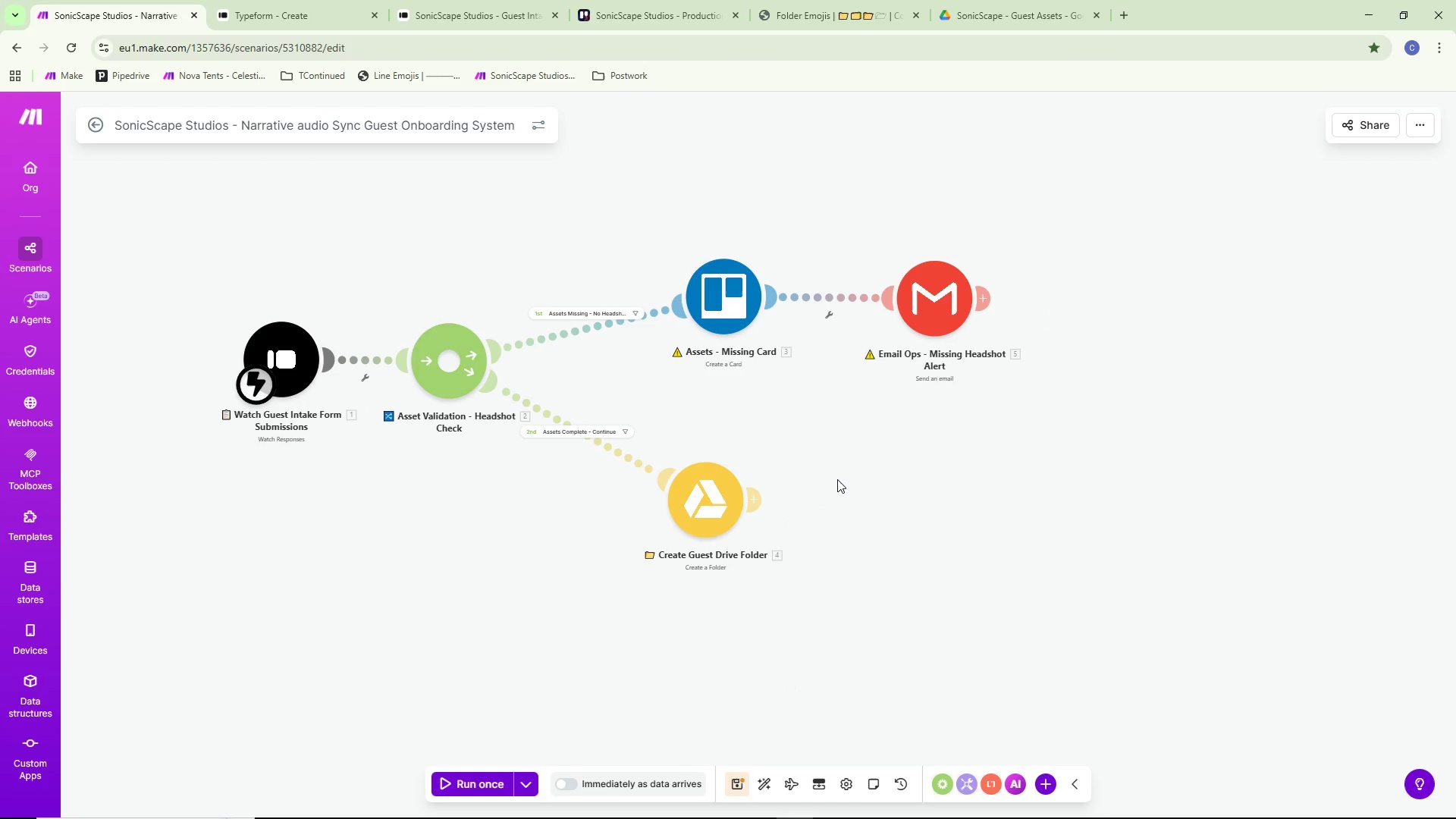 
hold_key(key=ControlLeft, duration=0.34)
 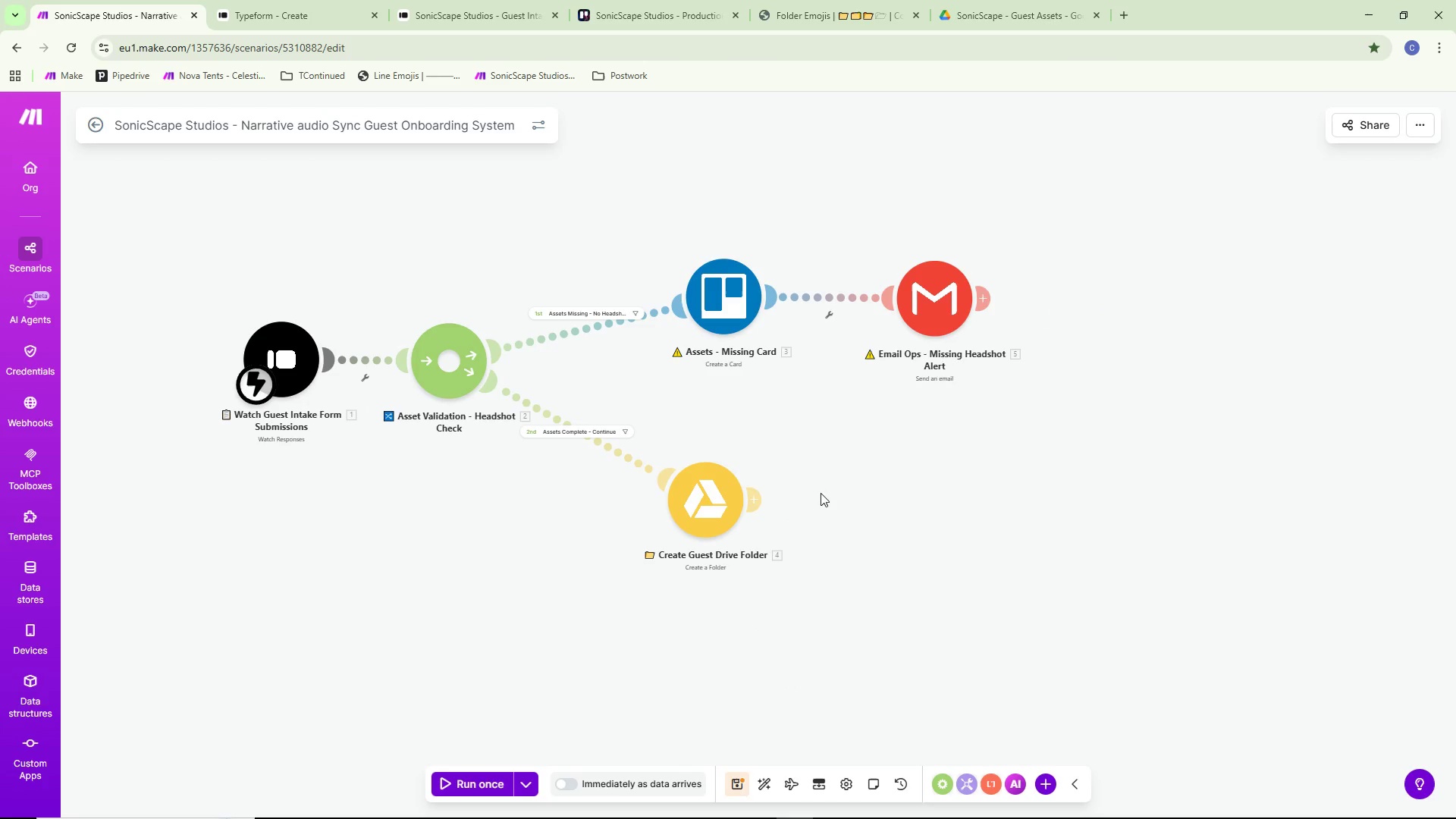 
hold_key(key=S, duration=0.31)
 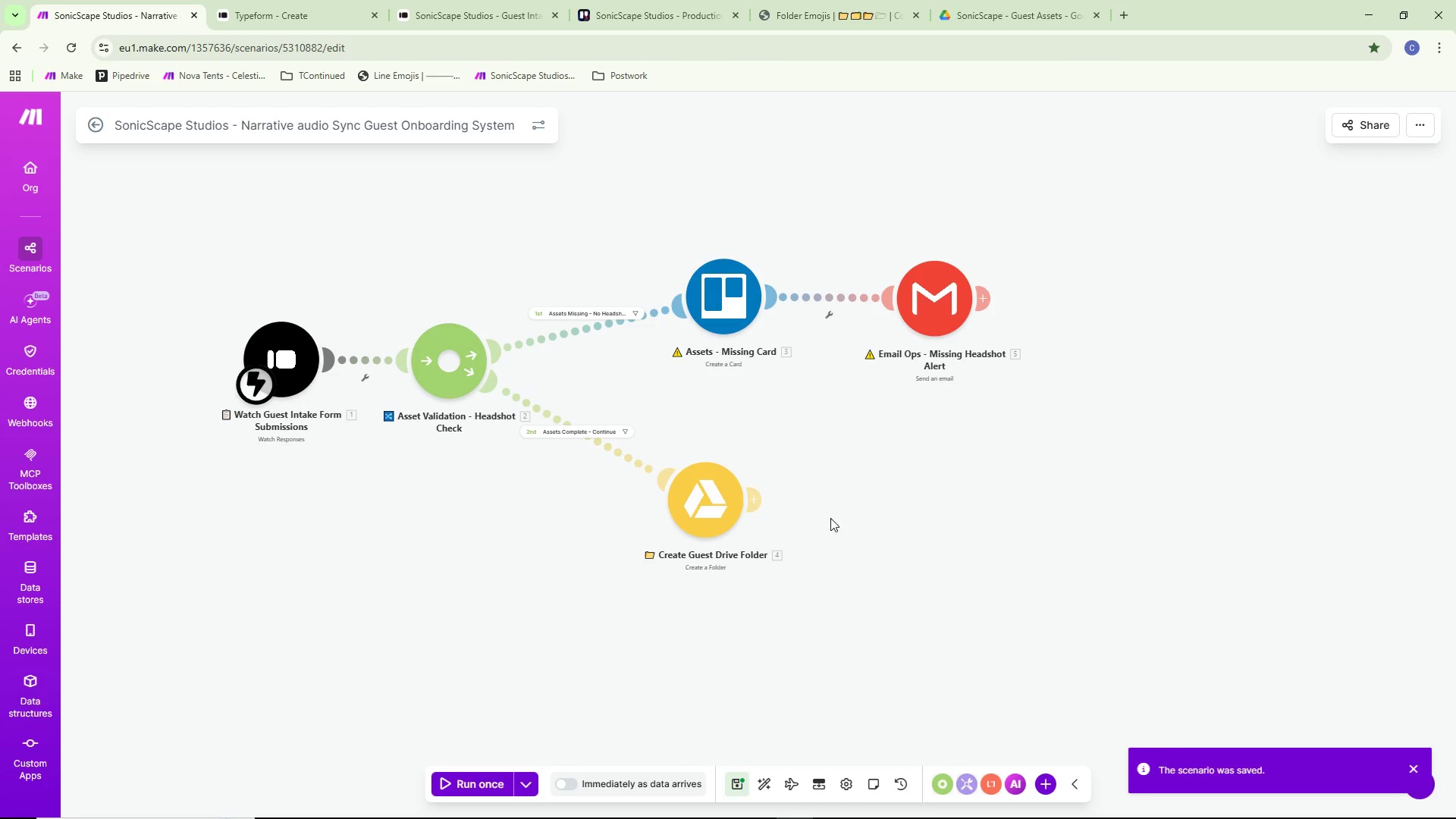 
left_click_drag(start_coordinate=[842, 512], to_coordinate=[851, 566])
 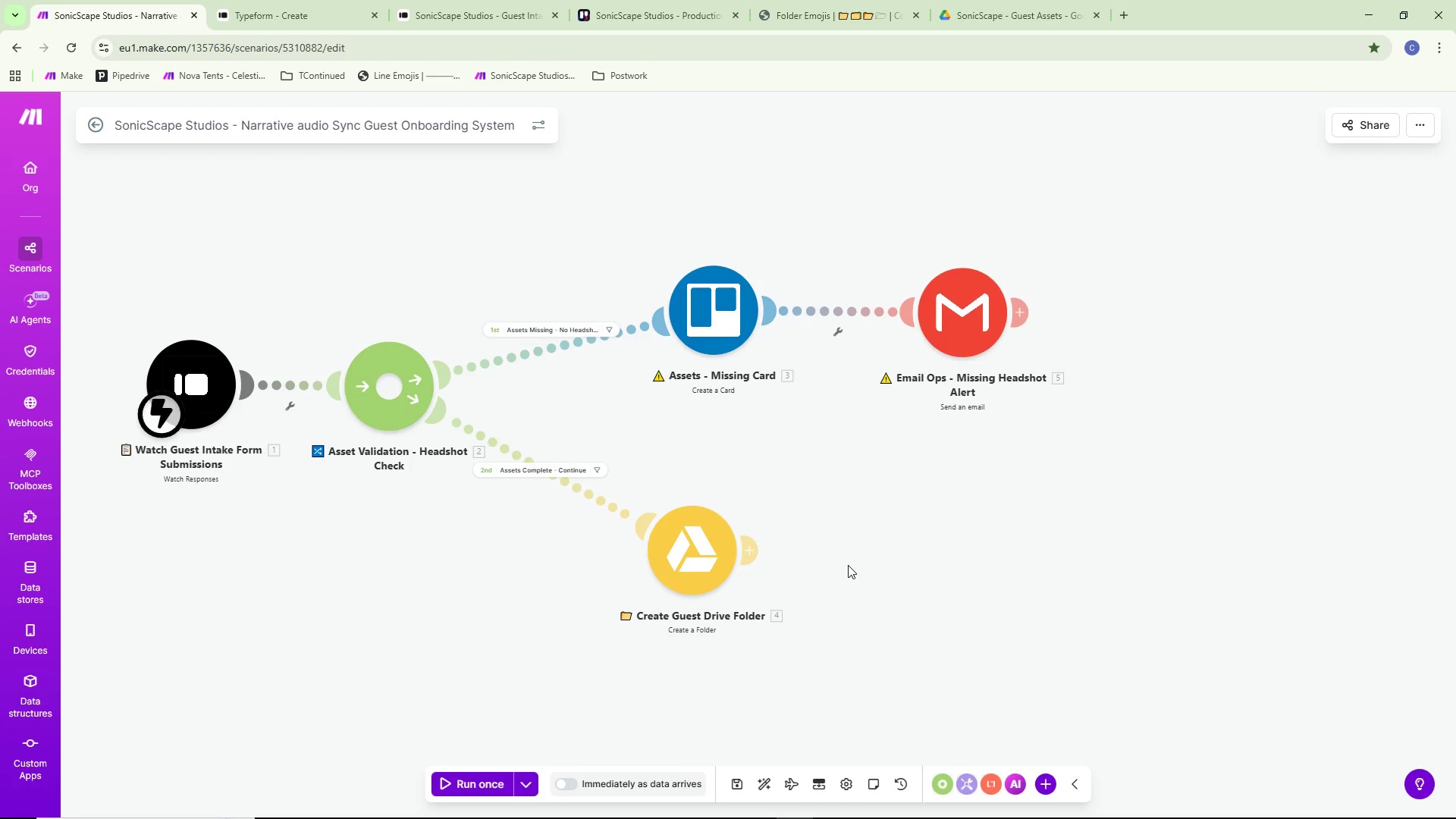 
scroll: coordinate [830, 519], scroll_direction: up, amount: 1.0
 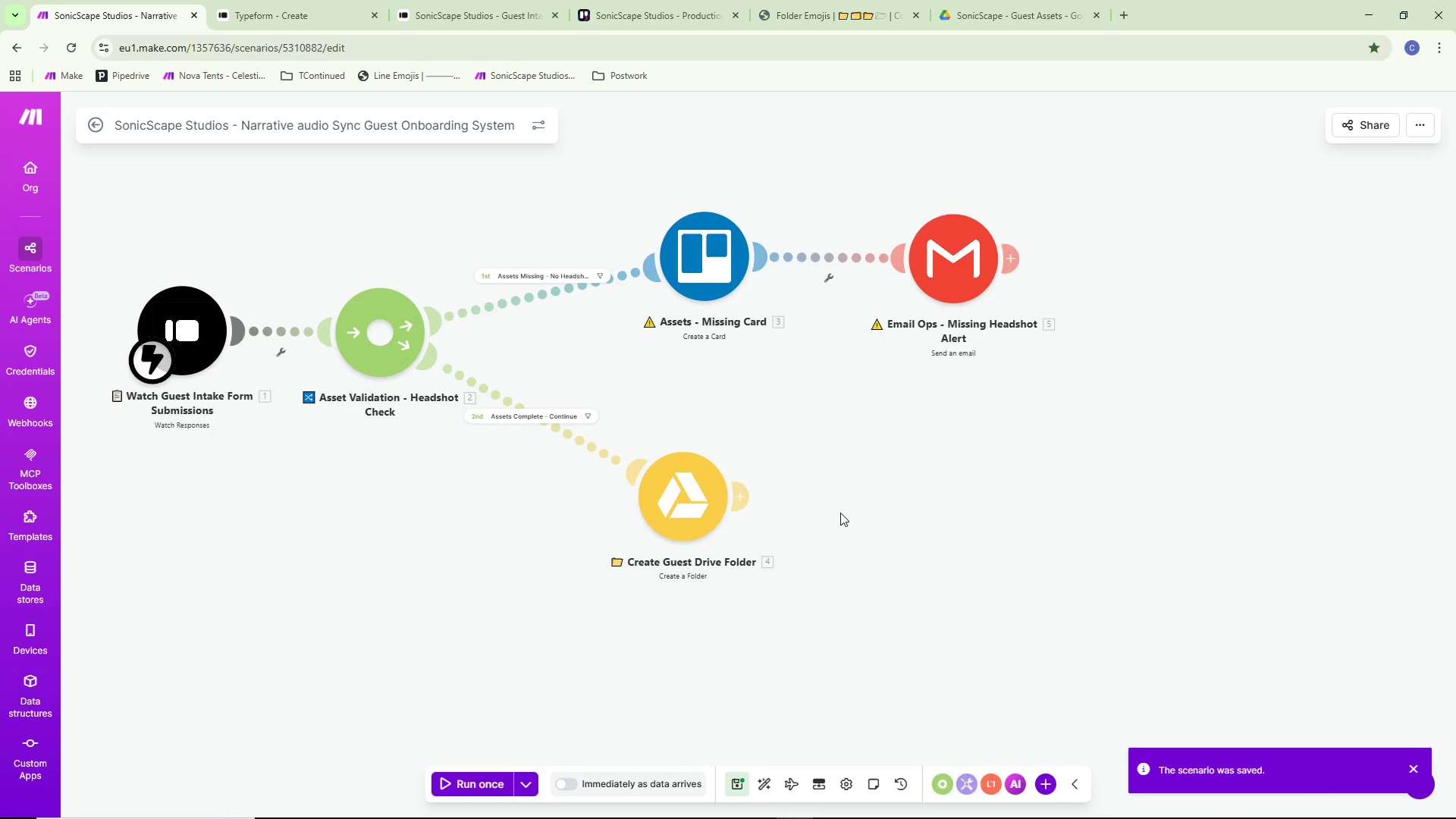 
wait(6.58)
 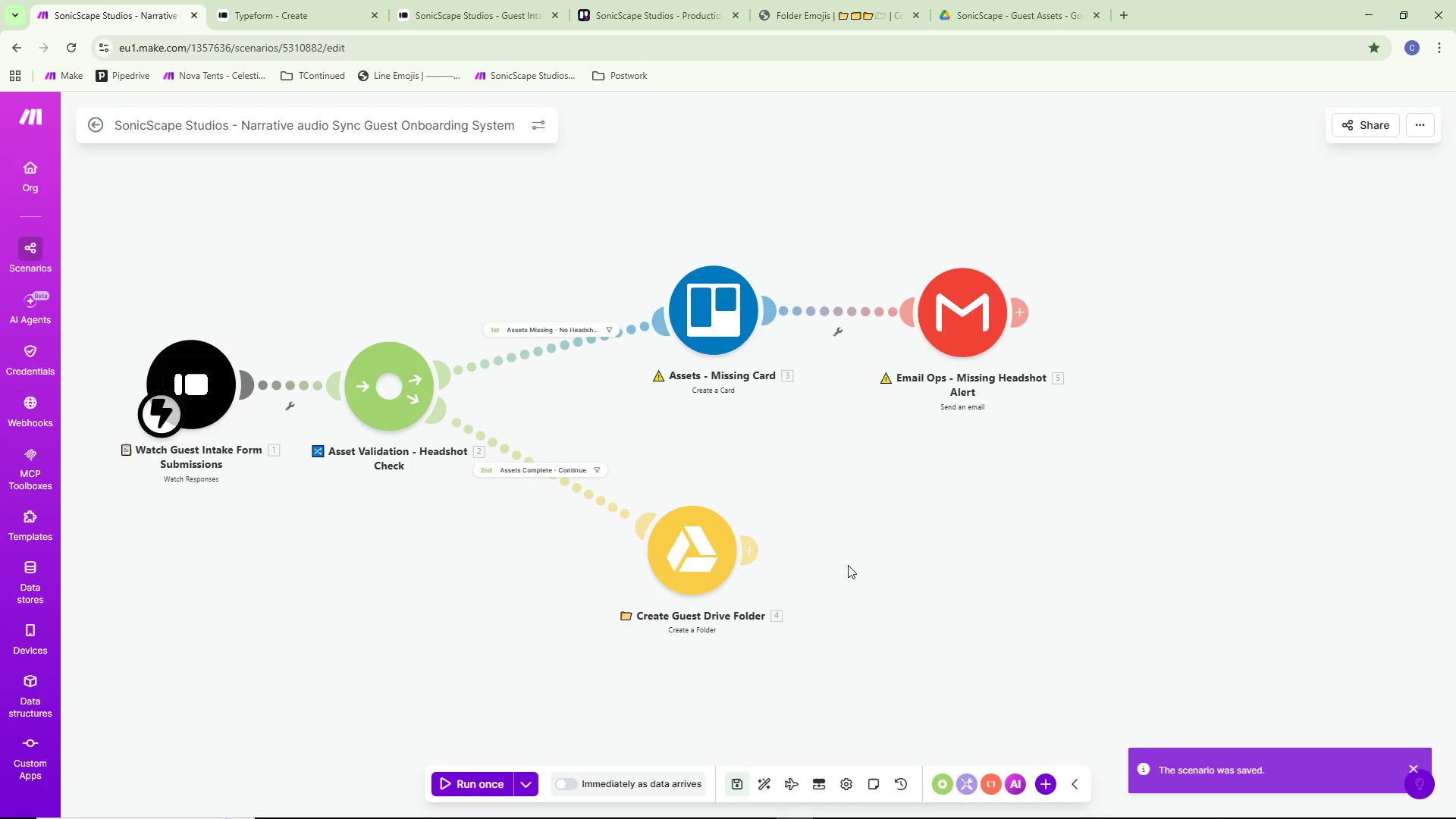 
left_click_drag(start_coordinate=[847, 565], to_coordinate=[892, 537])
 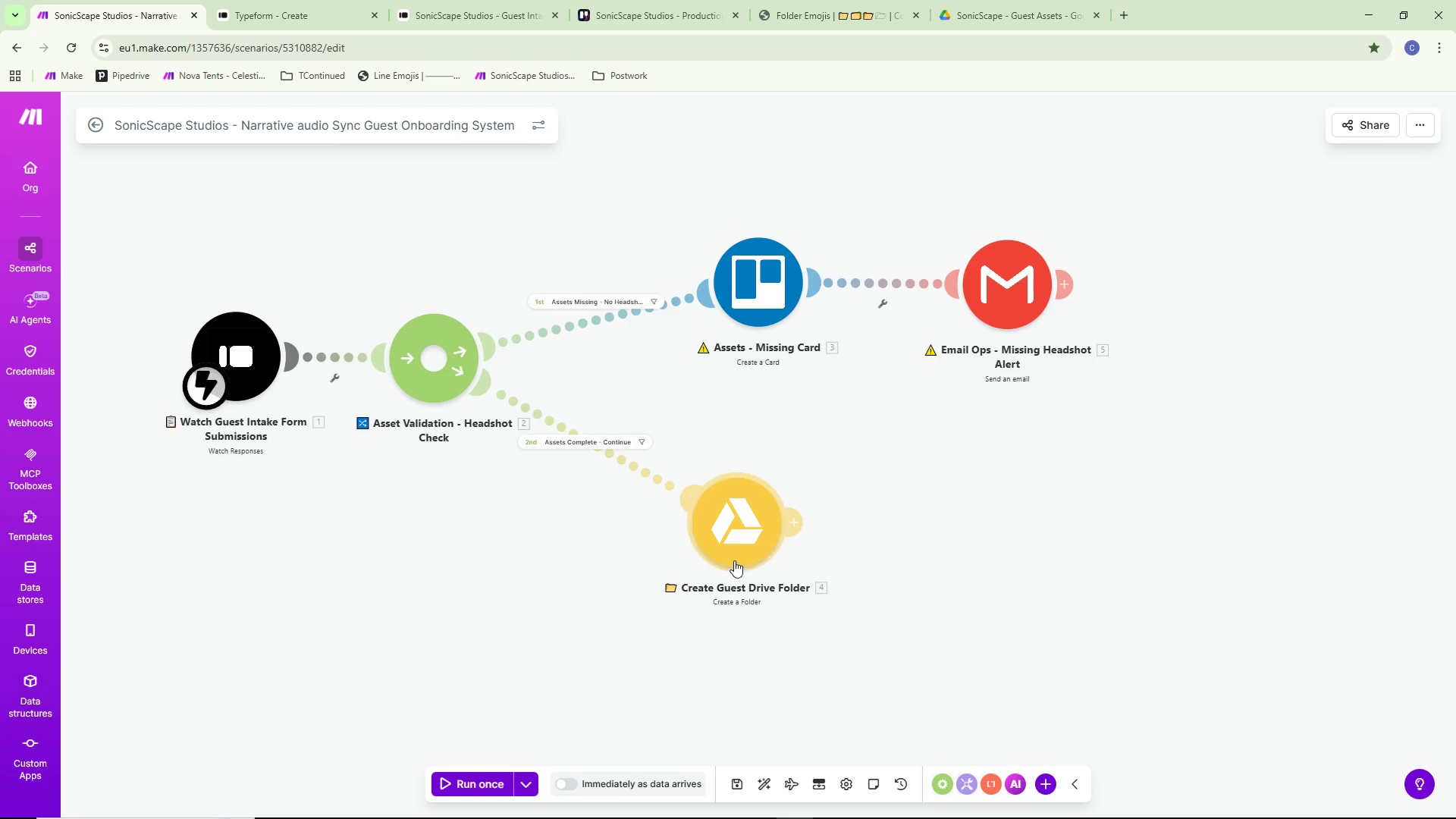 
left_click_drag(start_coordinate=[733, 554], to_coordinate=[743, 579])
 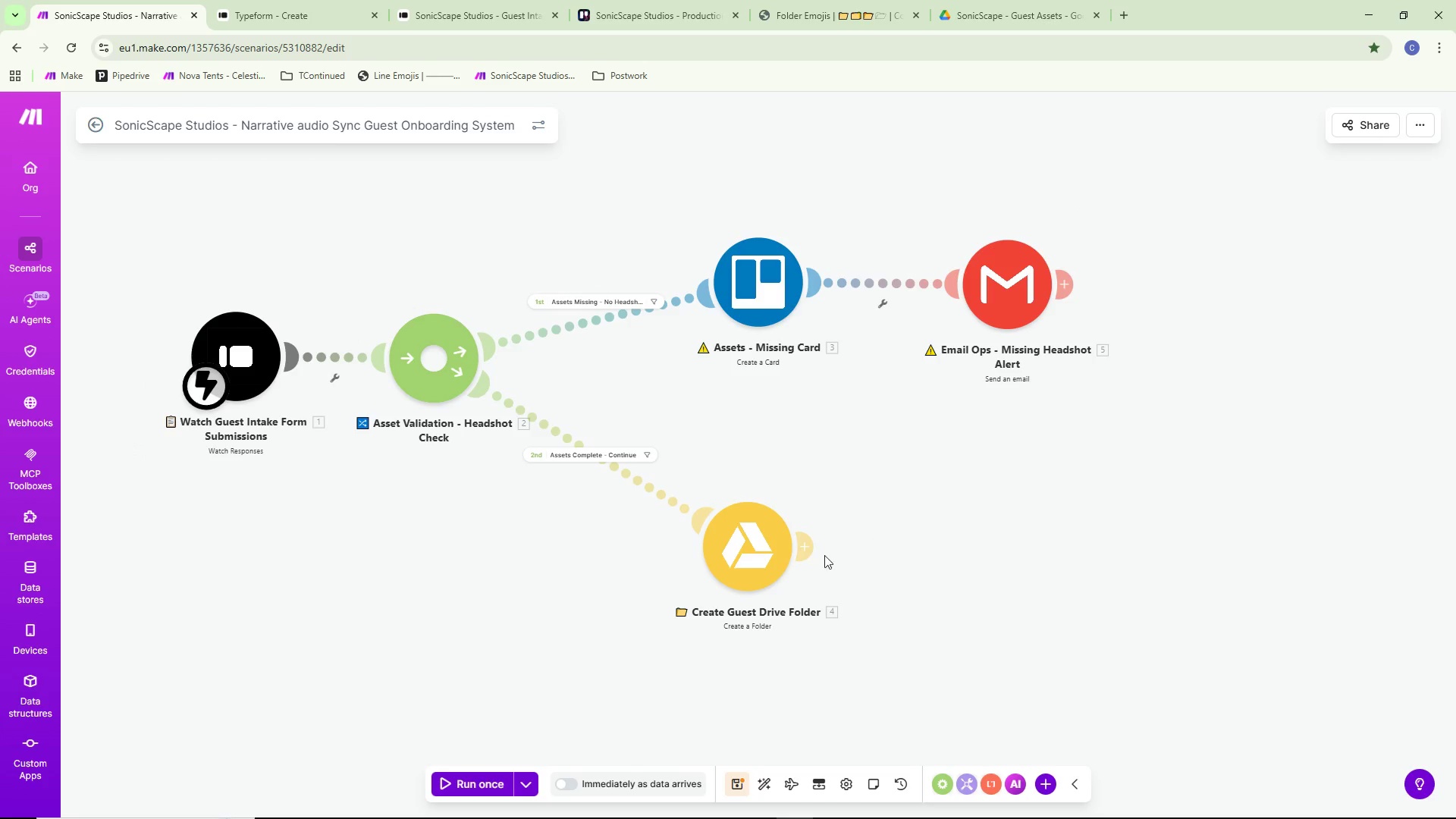 
left_click_drag(start_coordinate=[731, 563], to_coordinate=[736, 562])
 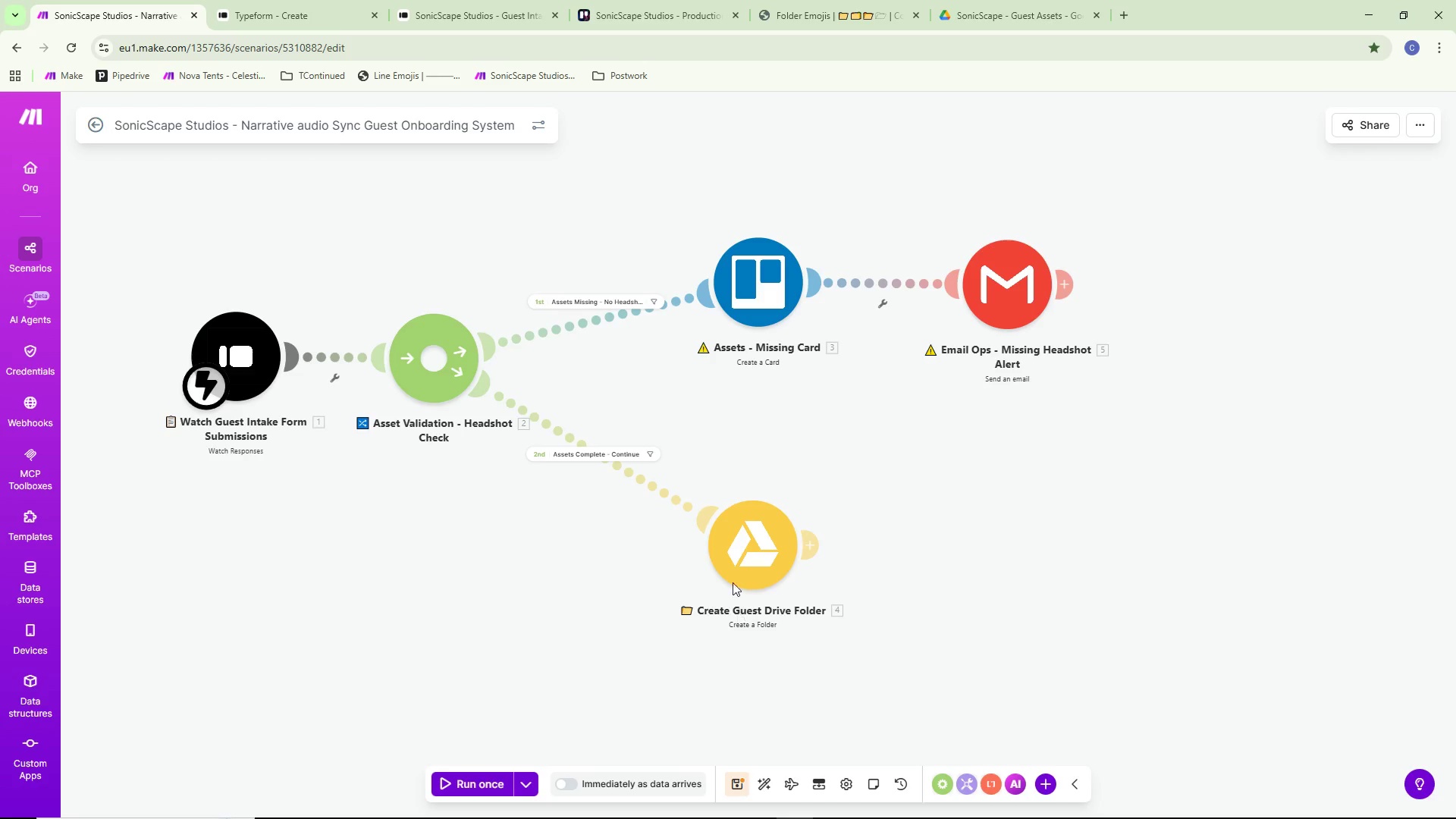 
left_click_drag(start_coordinate=[739, 554], to_coordinate=[748, 551])
 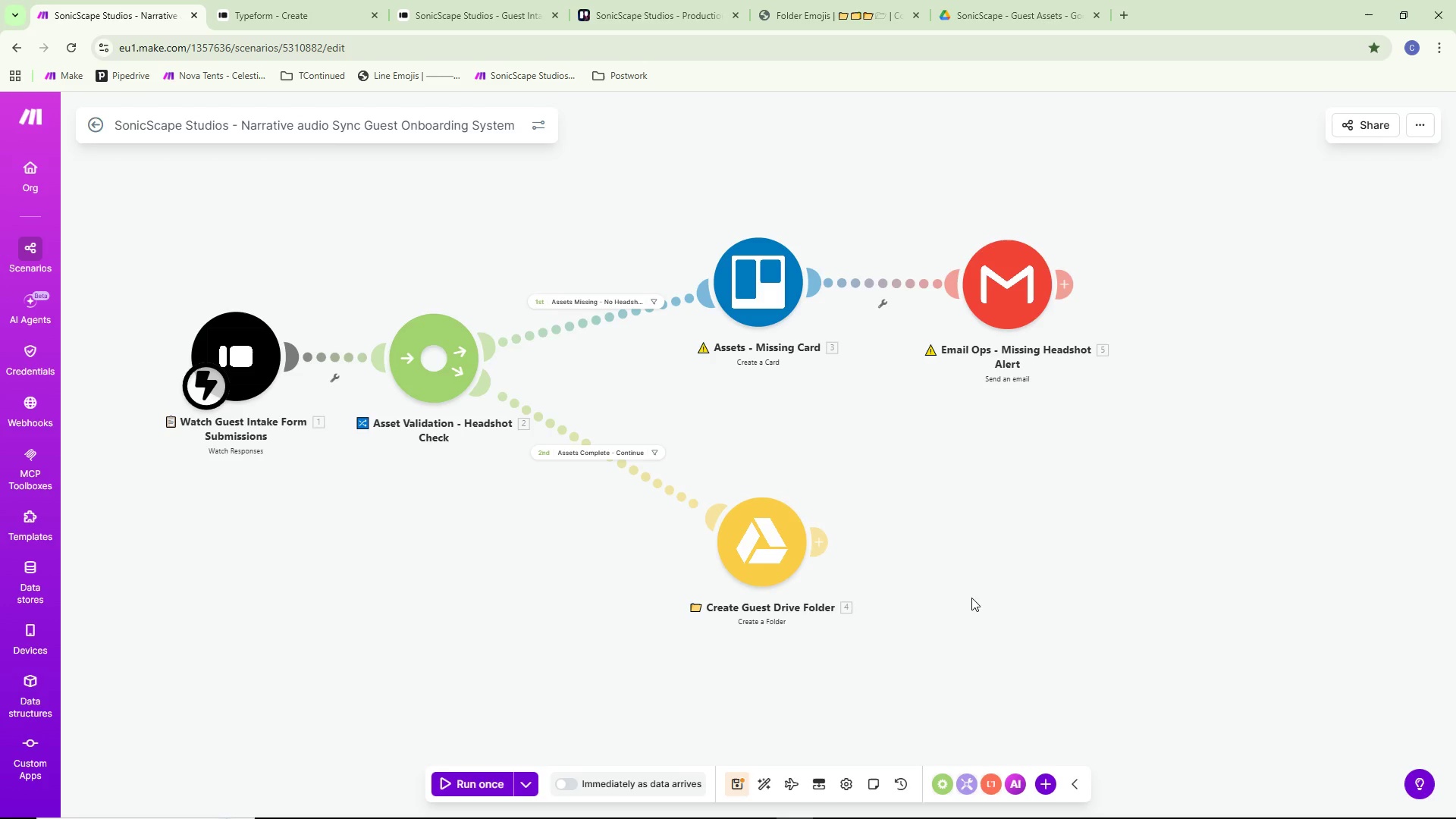 
left_click_drag(start_coordinate=[970, 595], to_coordinate=[952, 548])
 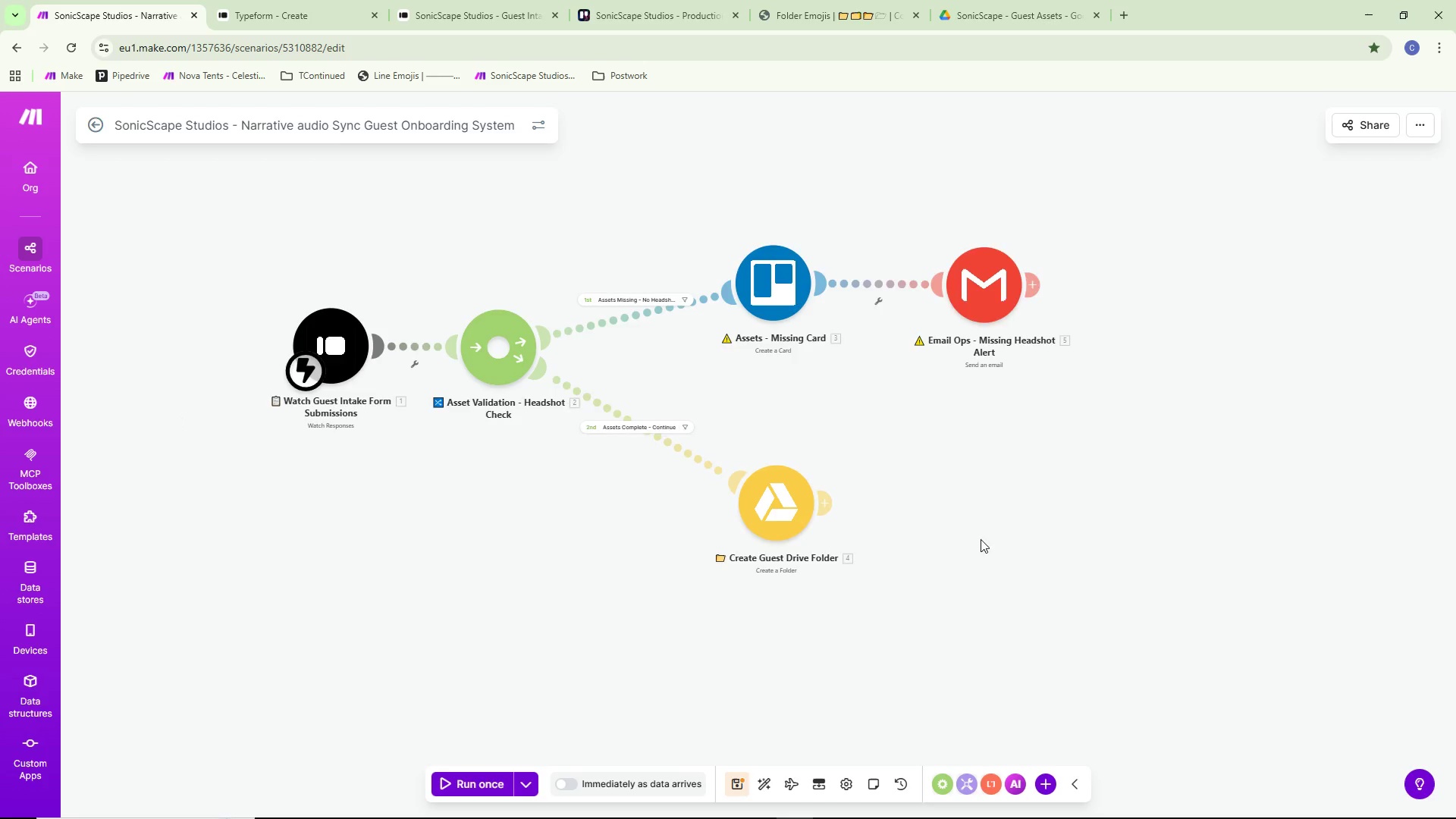 
scroll: coordinate [970, 595], scroll_direction: down, amount: 1.0
 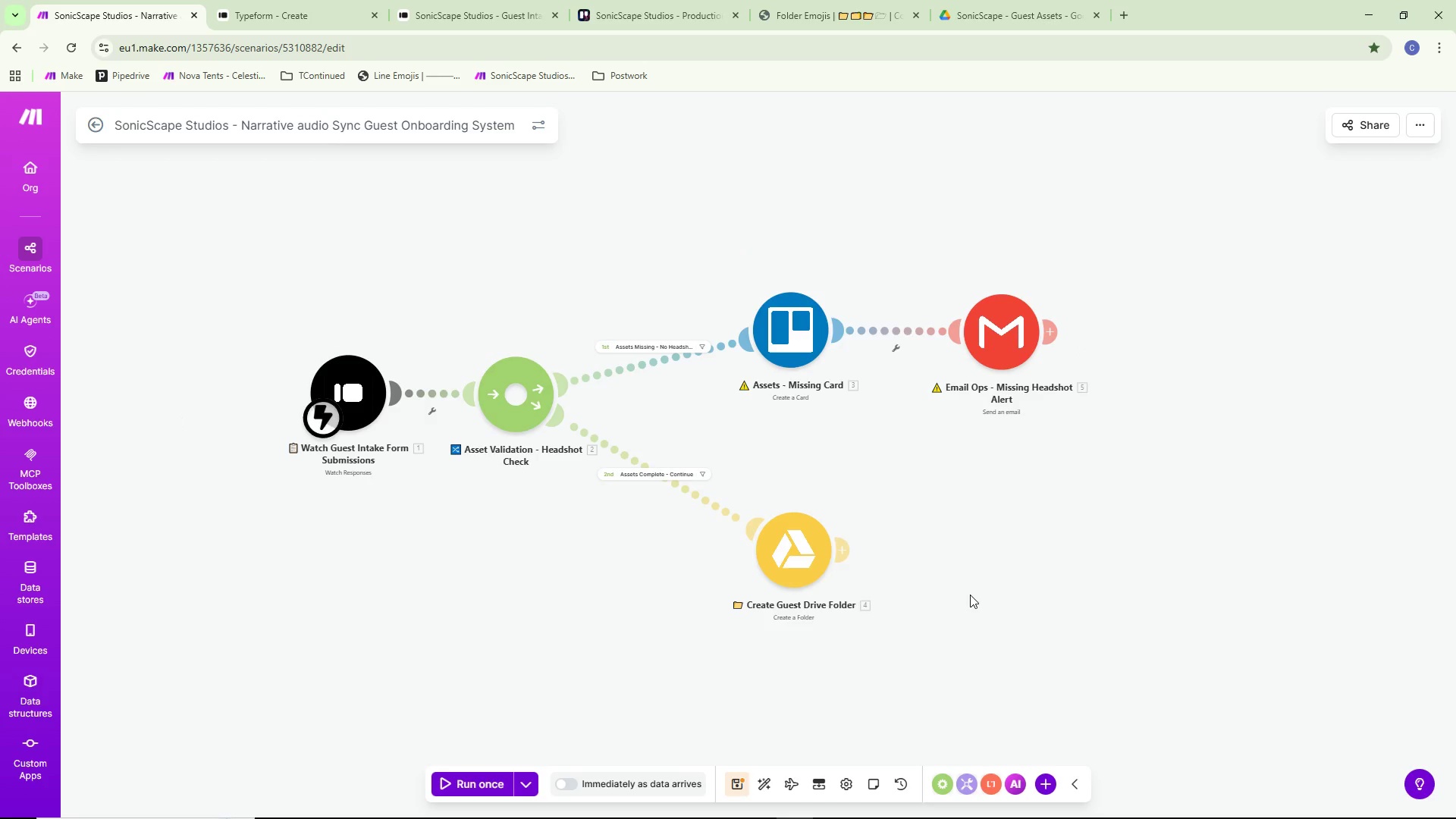 
left_click_drag(start_coordinate=[981, 539], to_coordinate=[973, 492])
 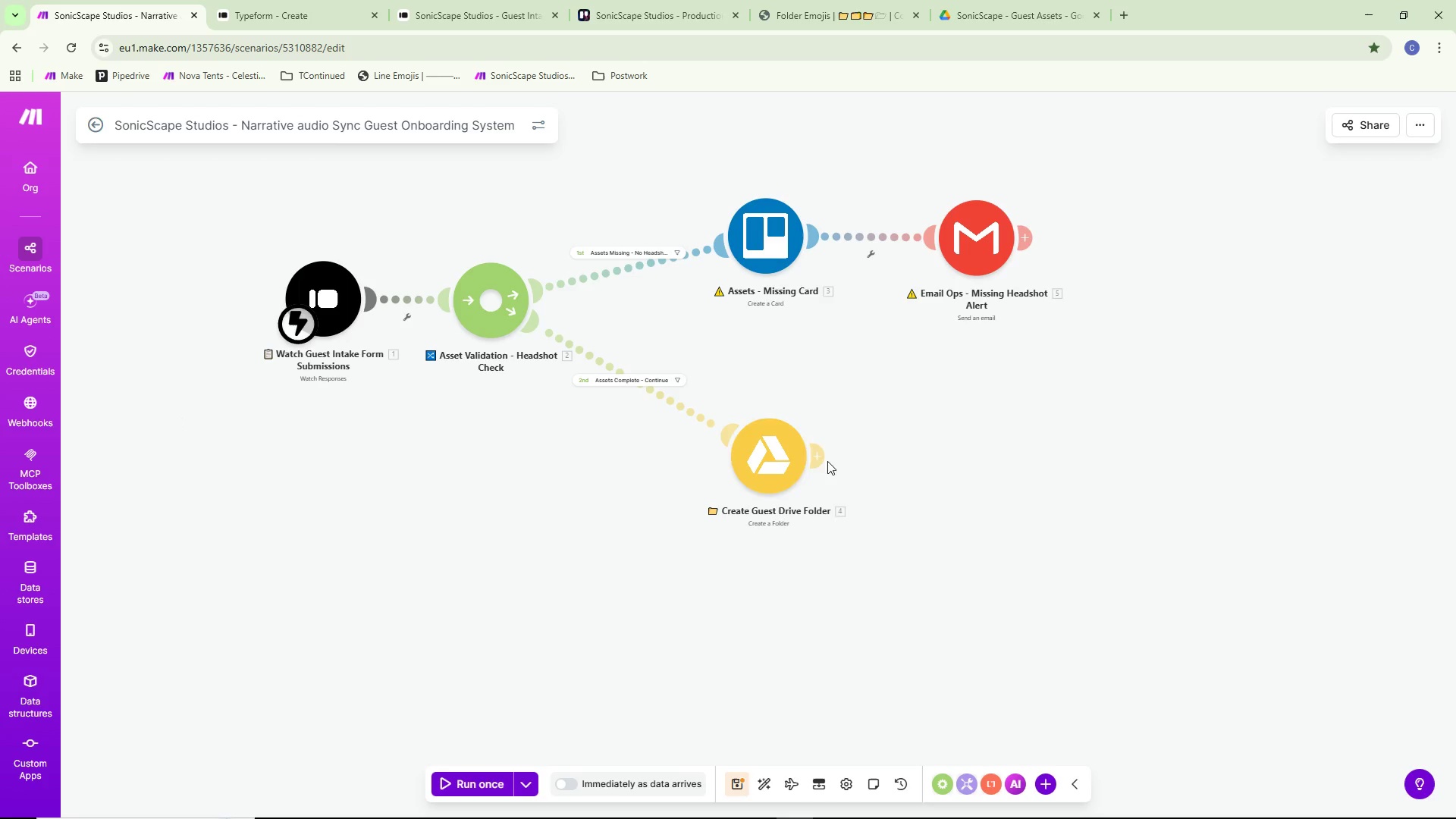 
left_click([805, 450])
 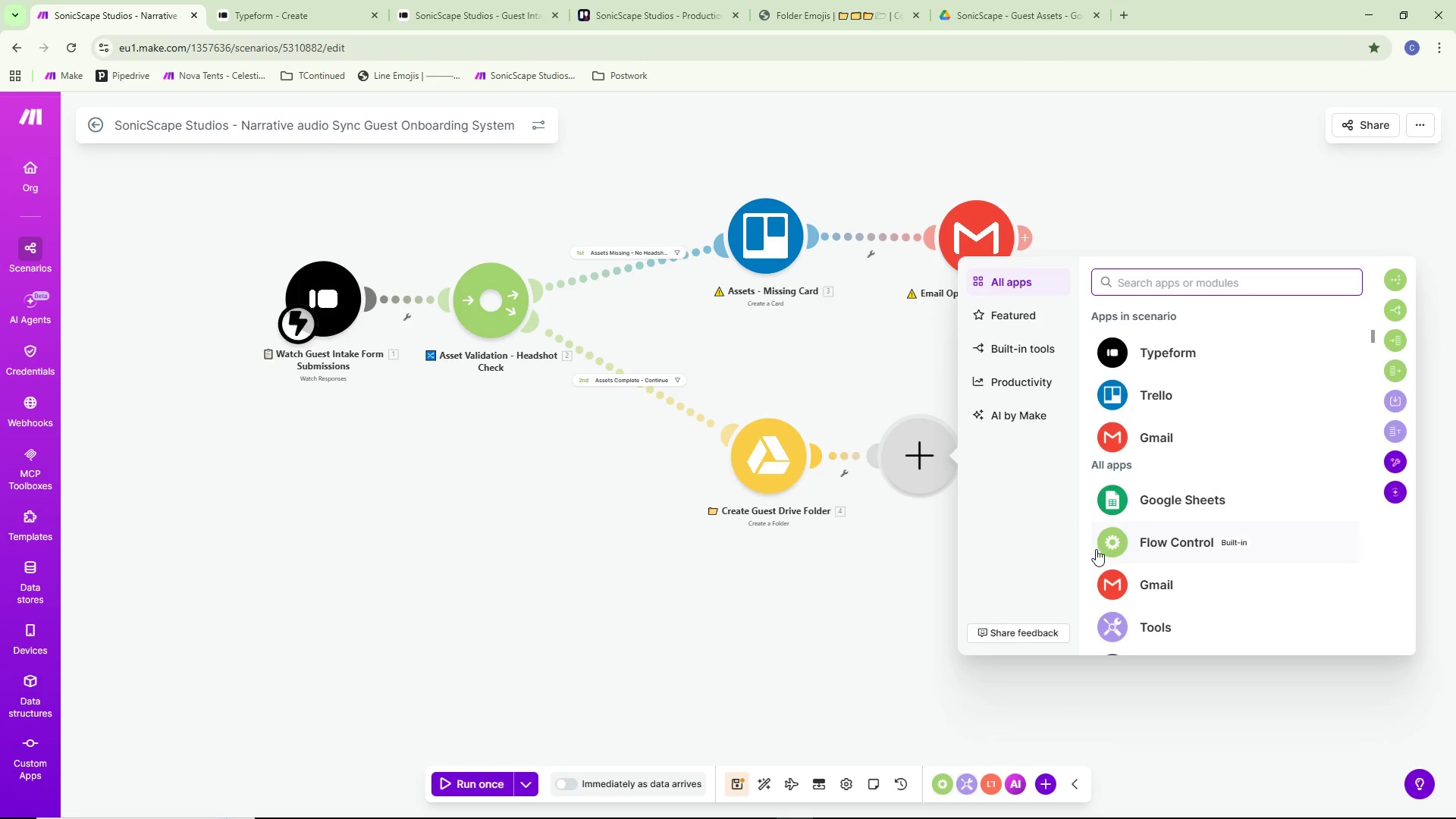 
key(Alt+AltLeft)
 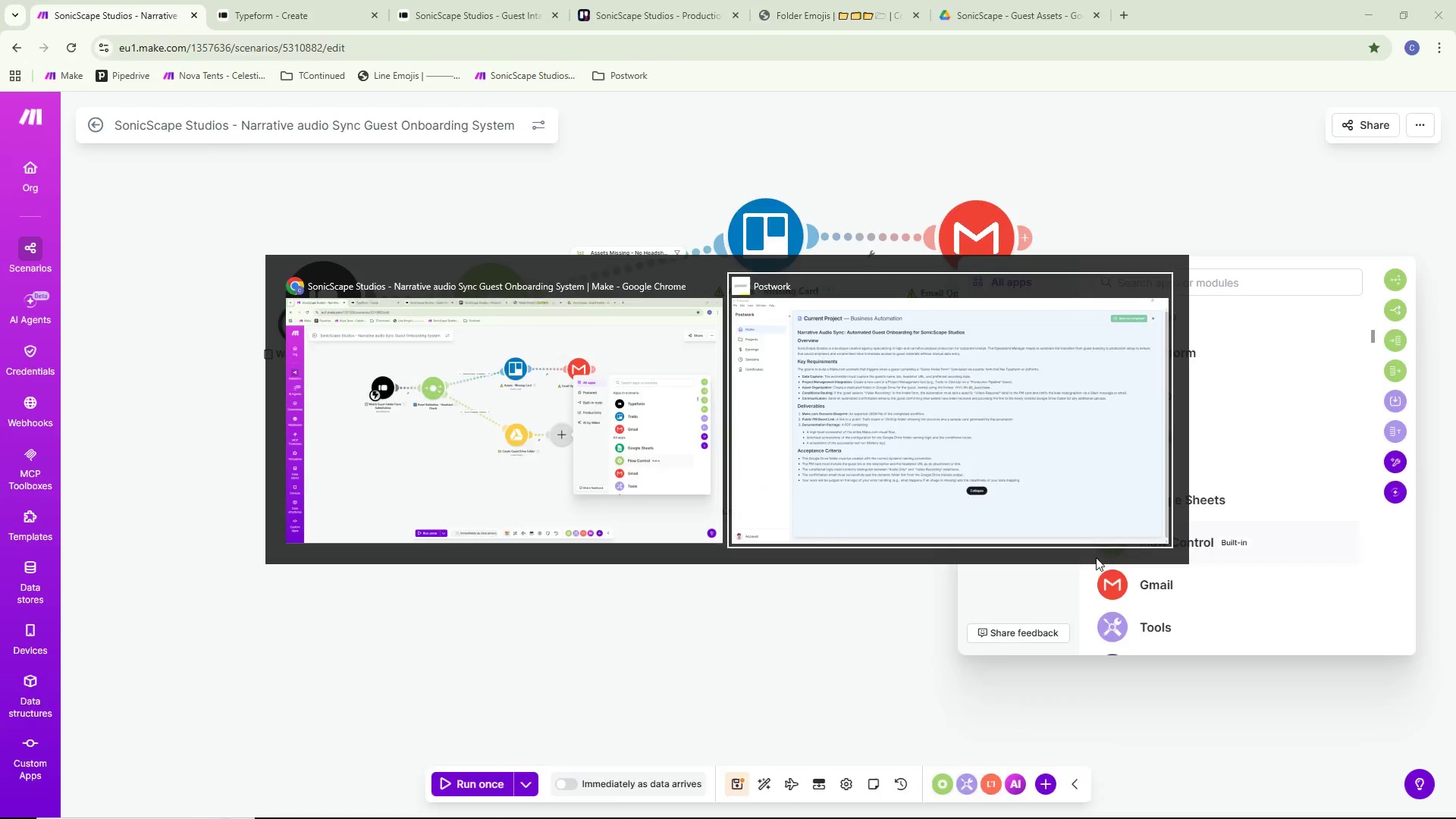 
key(Alt+Tab)